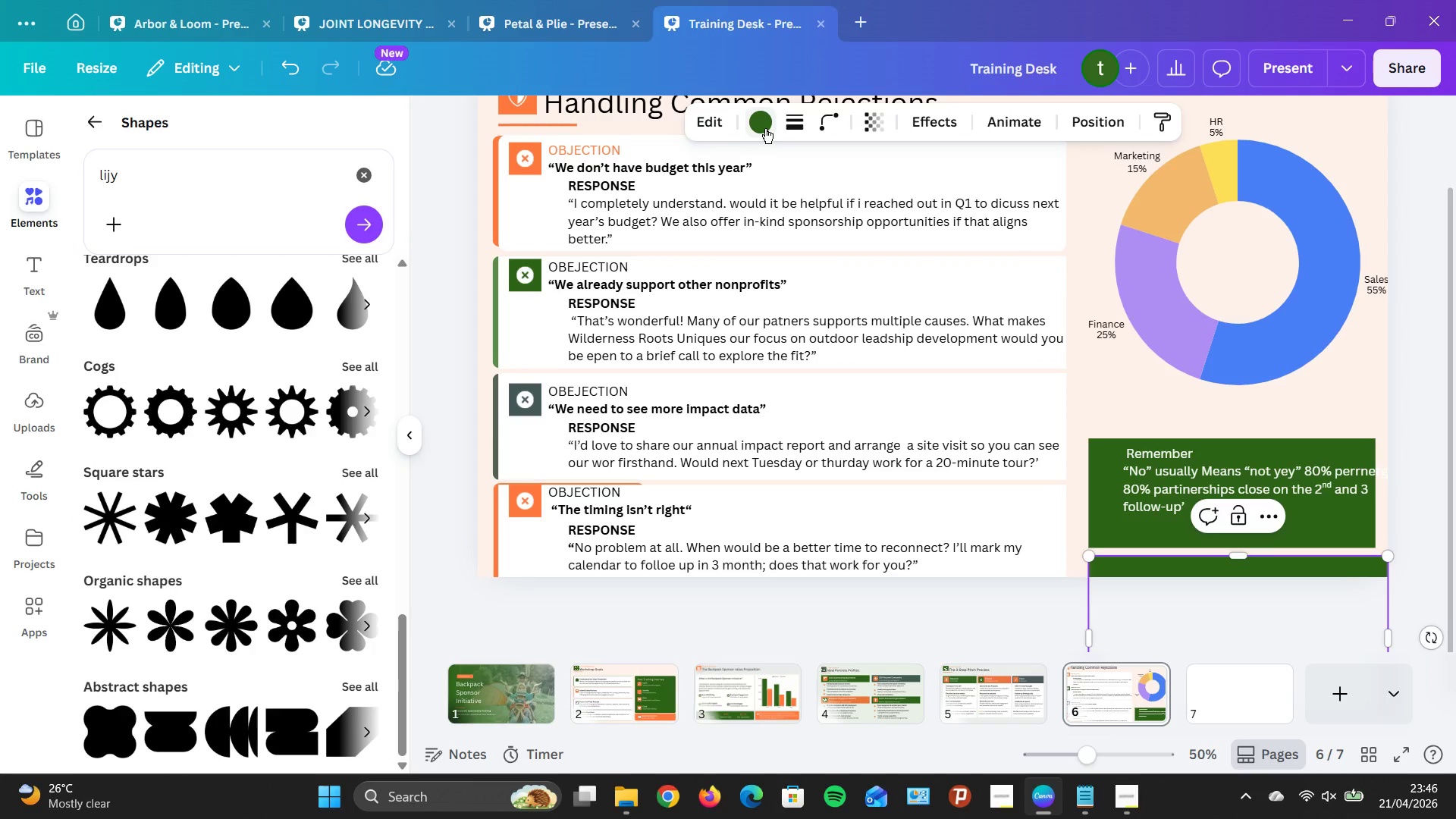 
left_click([765, 128])
 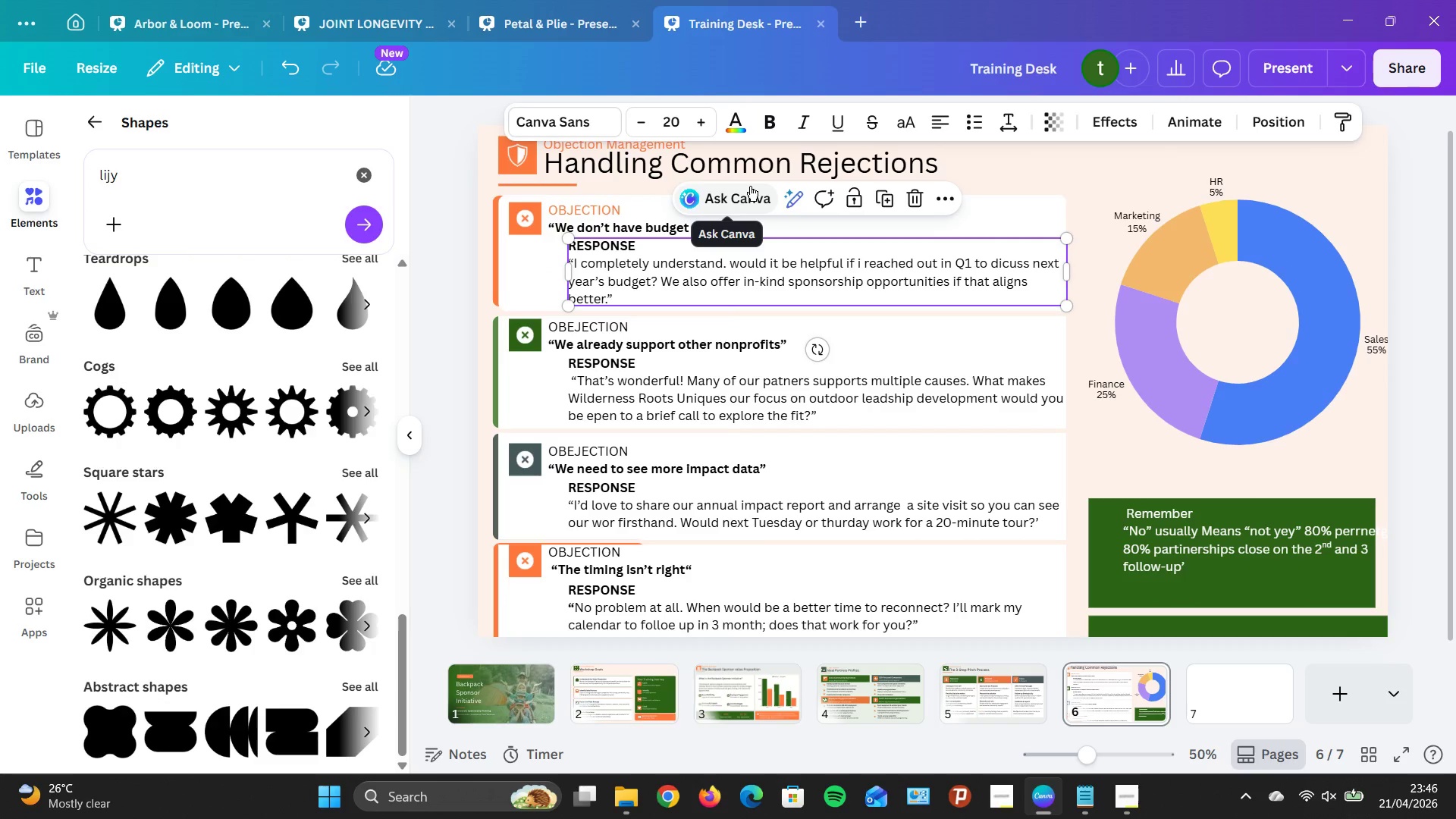 
wait(19.14)
 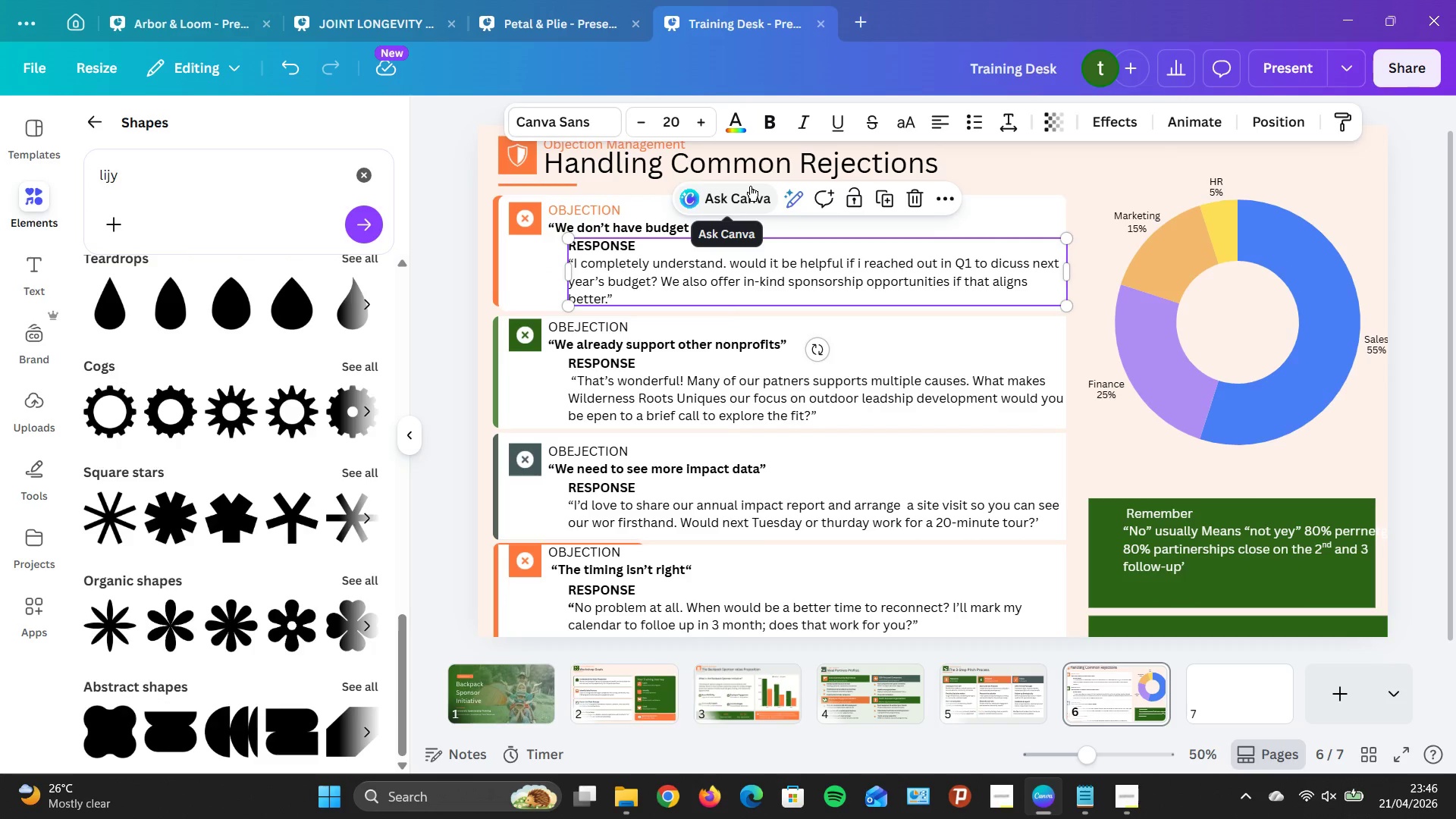 
left_click([1307, 623])
 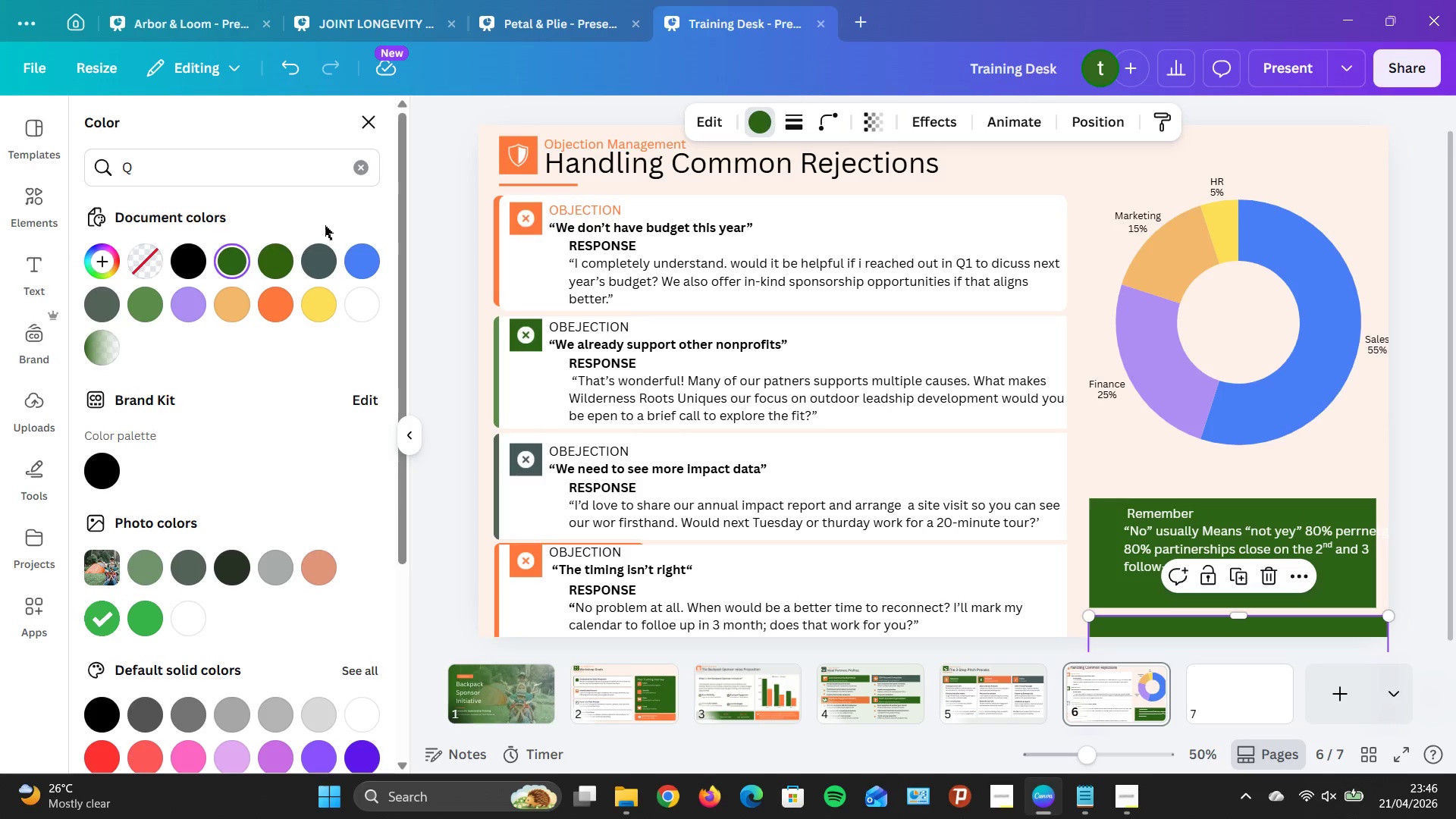 
wait(14.61)
 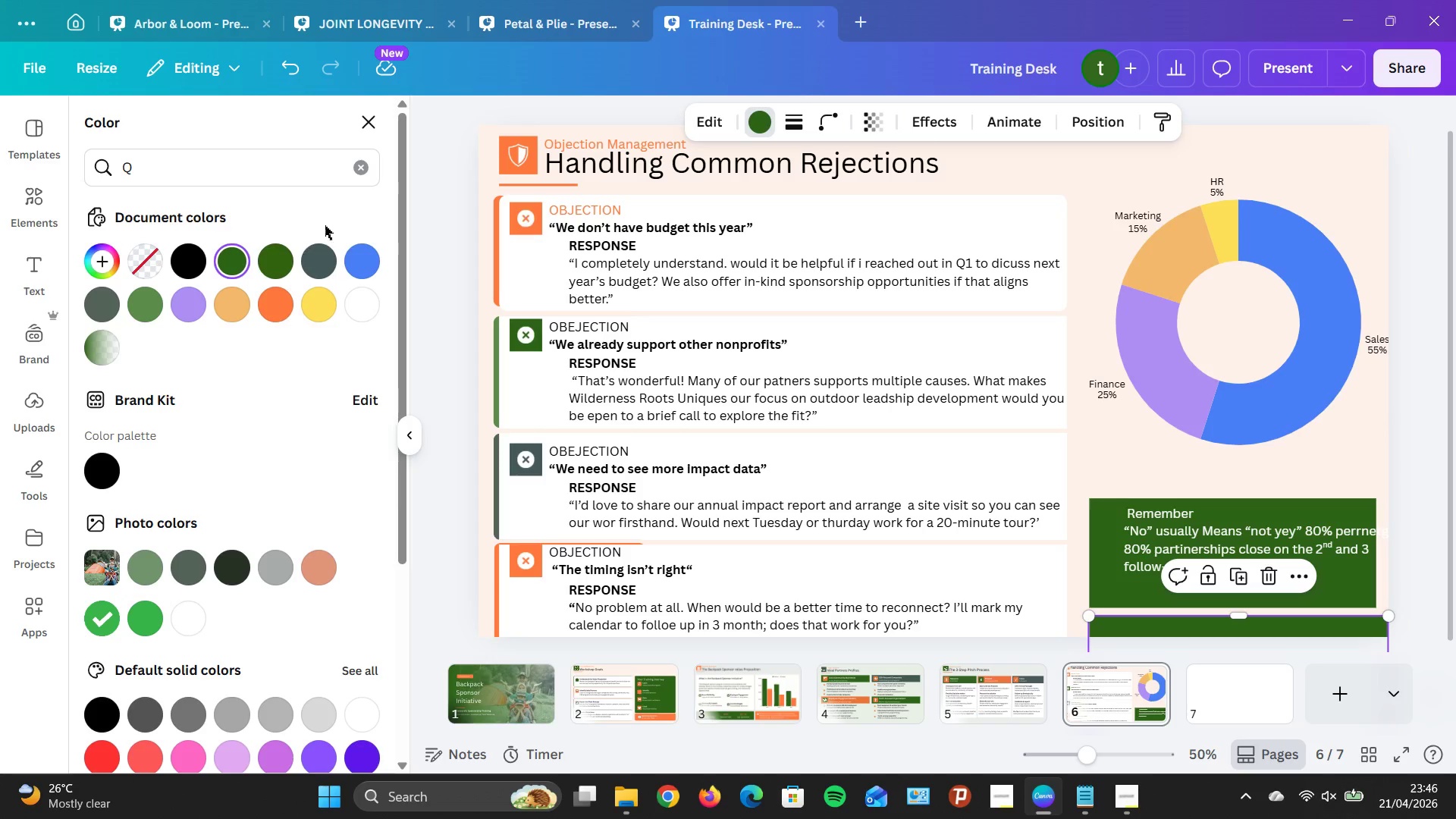 
left_click_drag(start_coordinate=[1238, 617], to_coordinate=[1242, 630])
 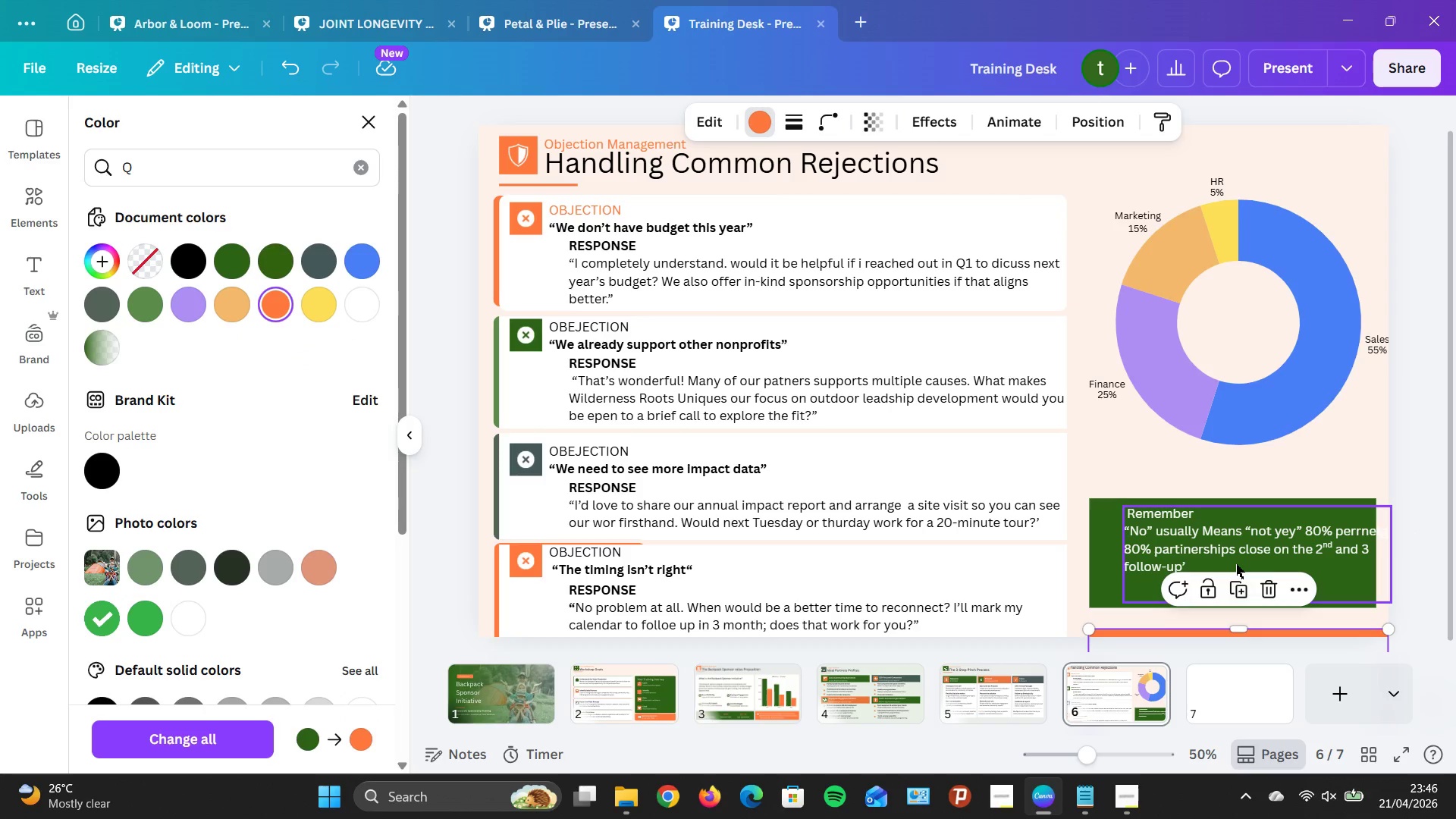 
left_click([1236, 564])
 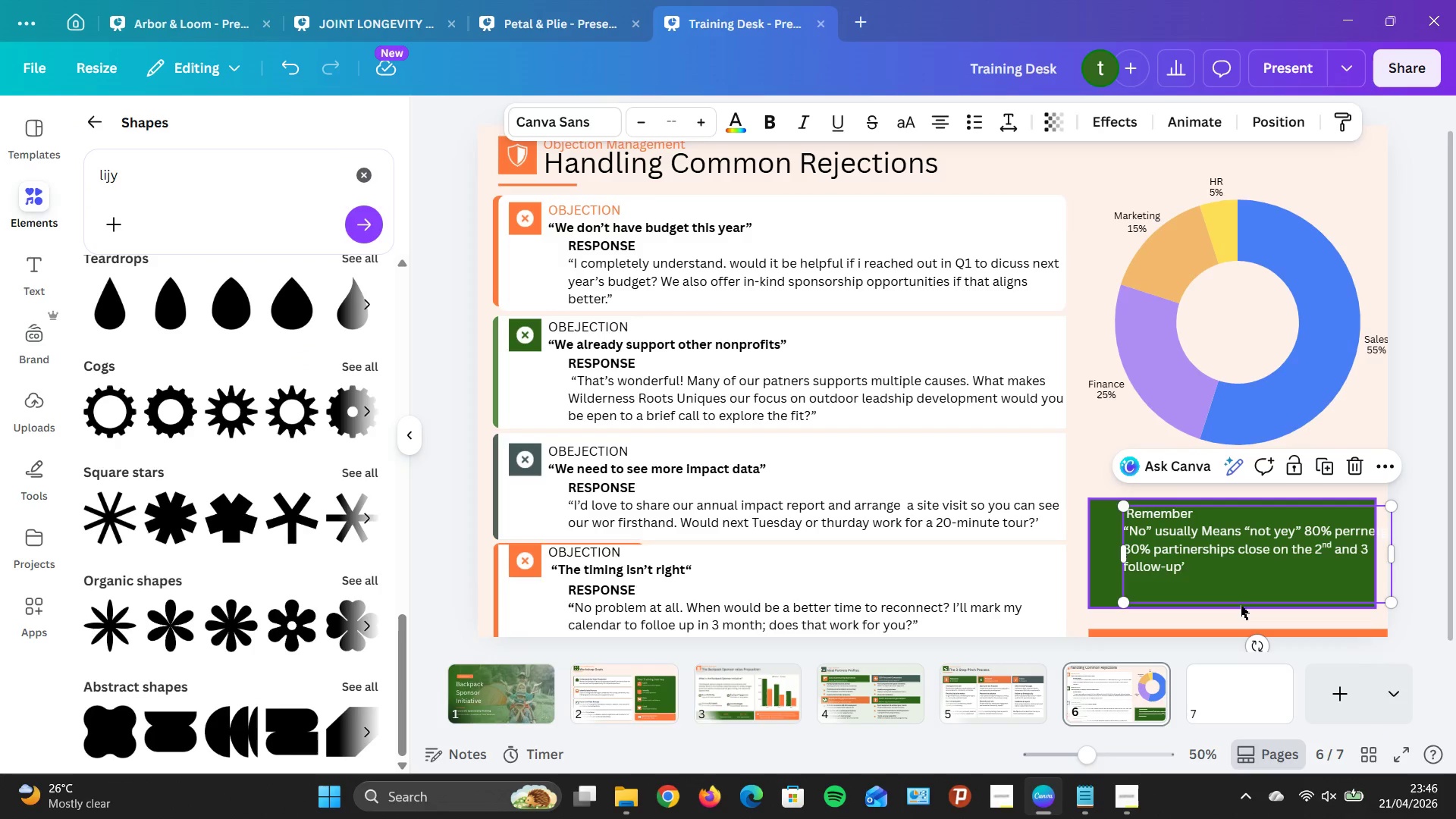 
left_click([1258, 566])
 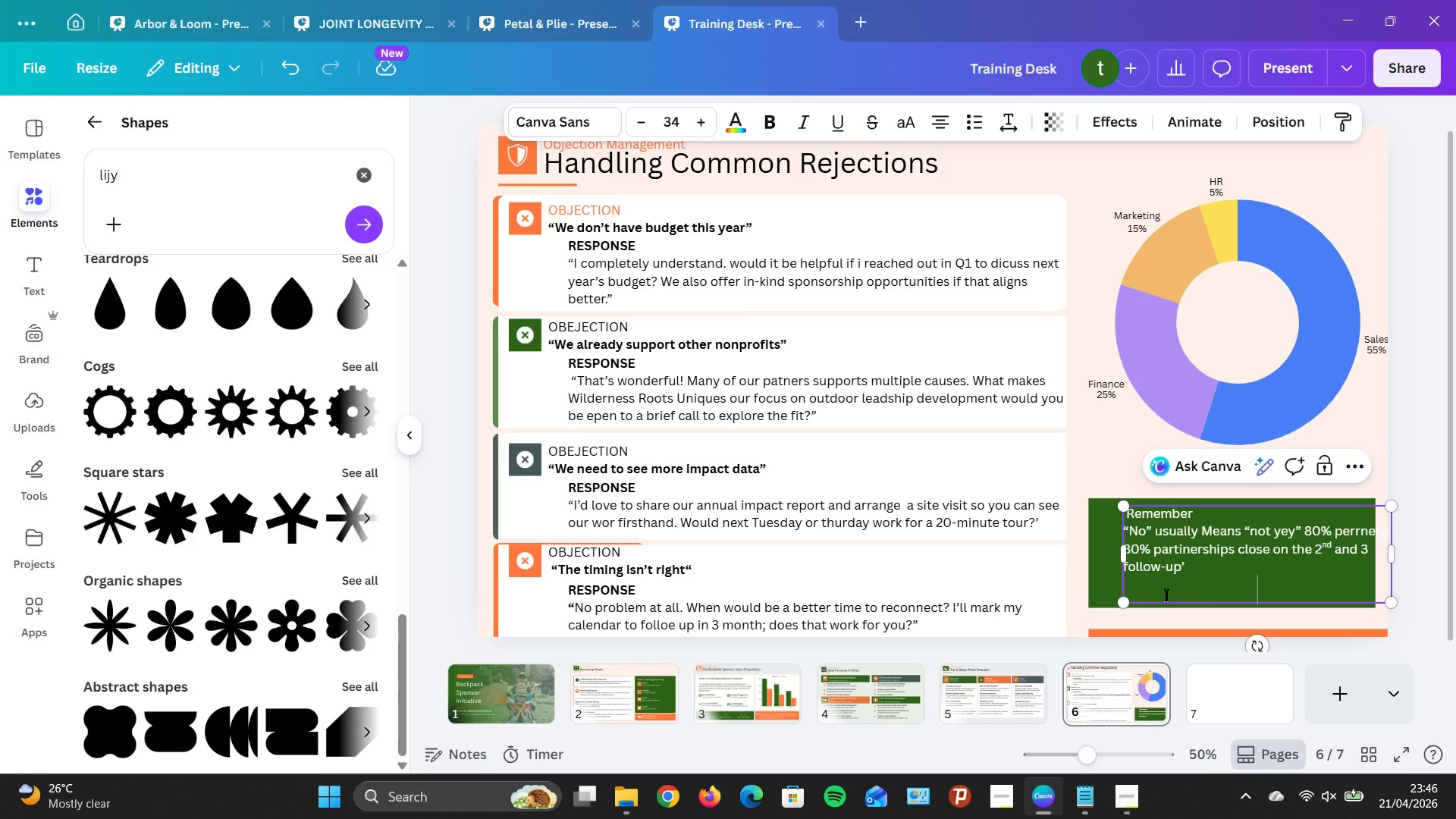 
left_click_drag(start_coordinate=[1069, 573], to_coordinate=[1263, 598])
 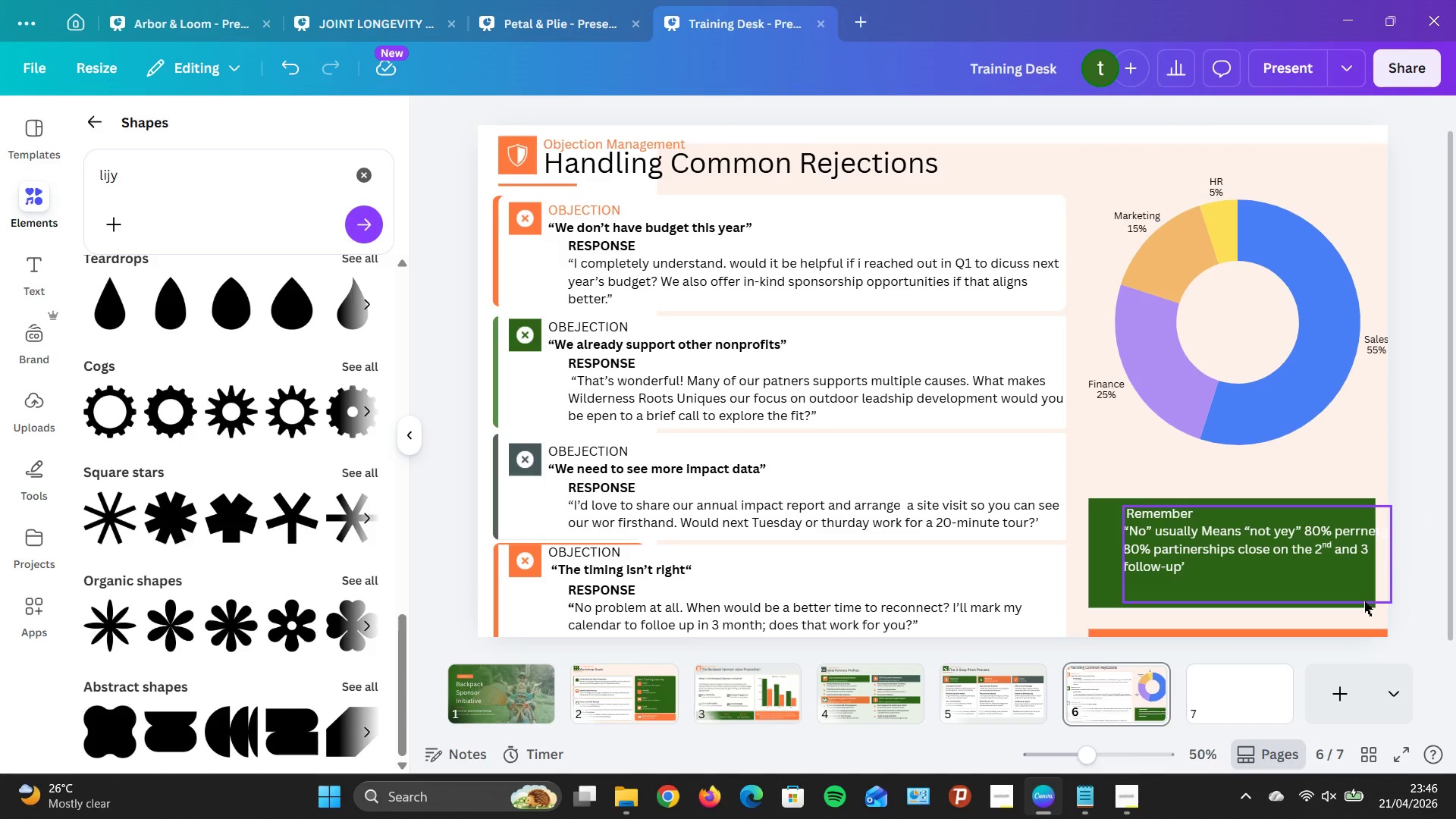 
wait(7.89)
 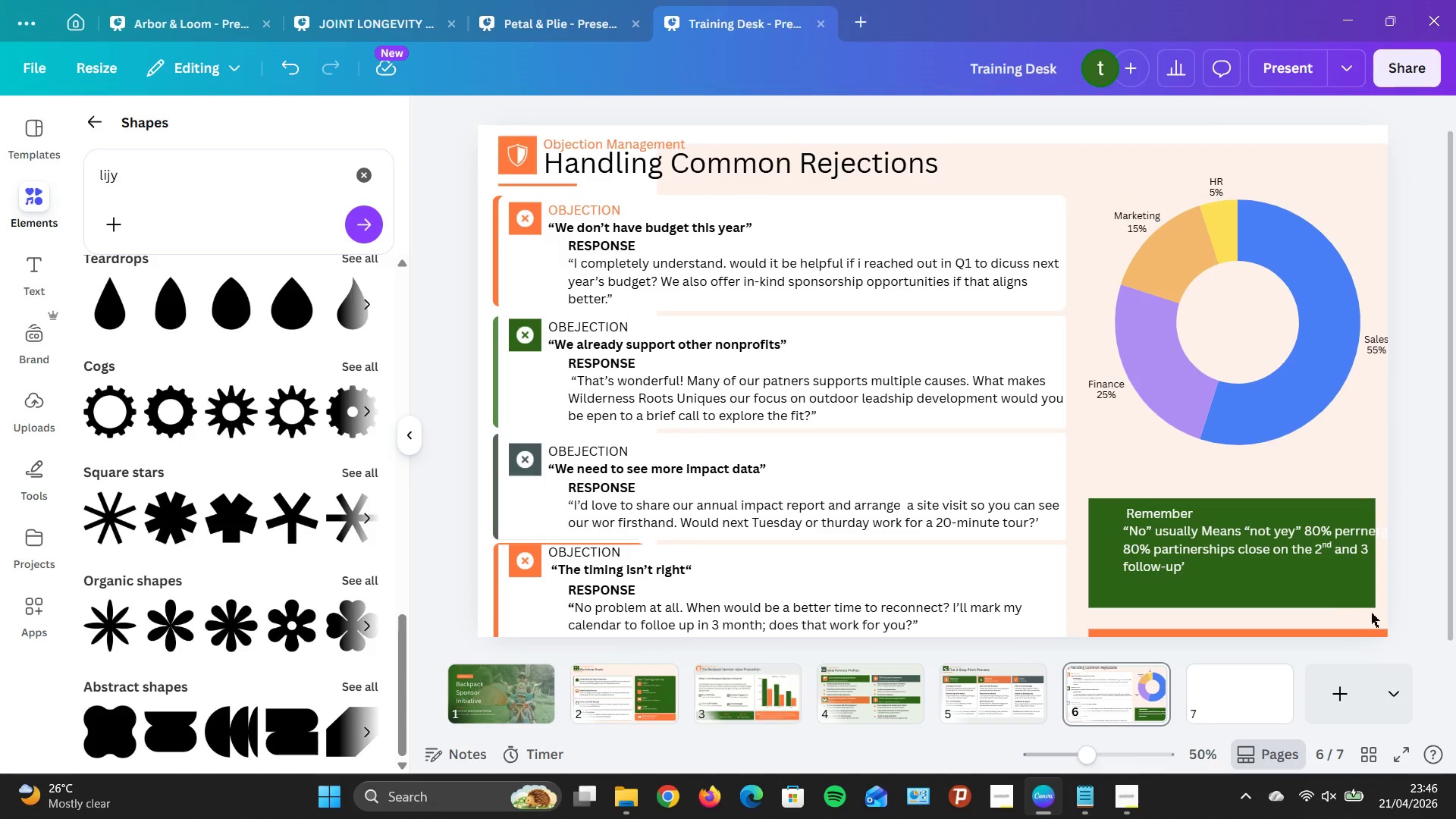 
scroll: coordinate [930, 566], scroll_direction: down, amount: 4.0
 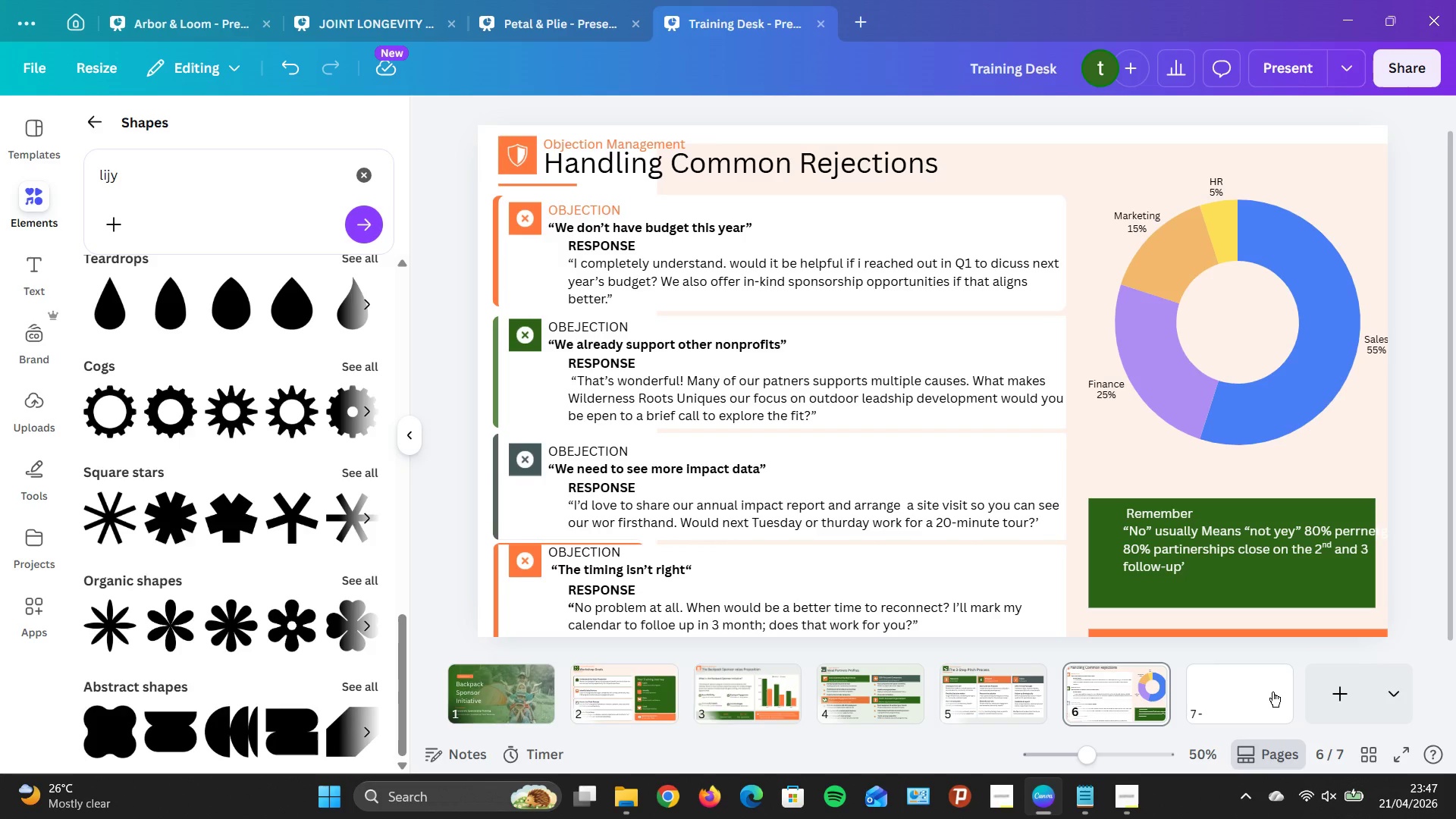 
wait(12.12)
 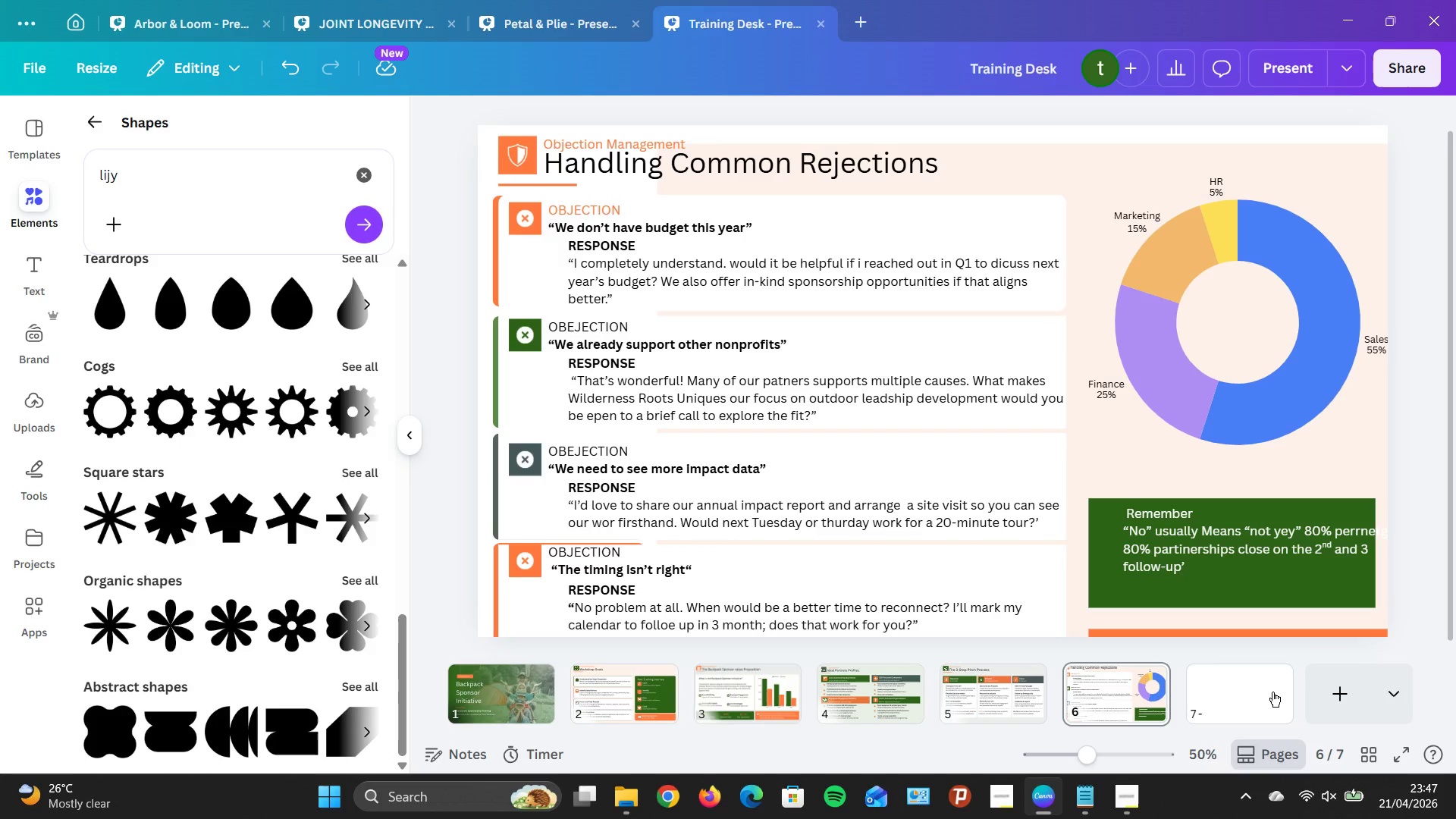 
left_click([1272, 692])